 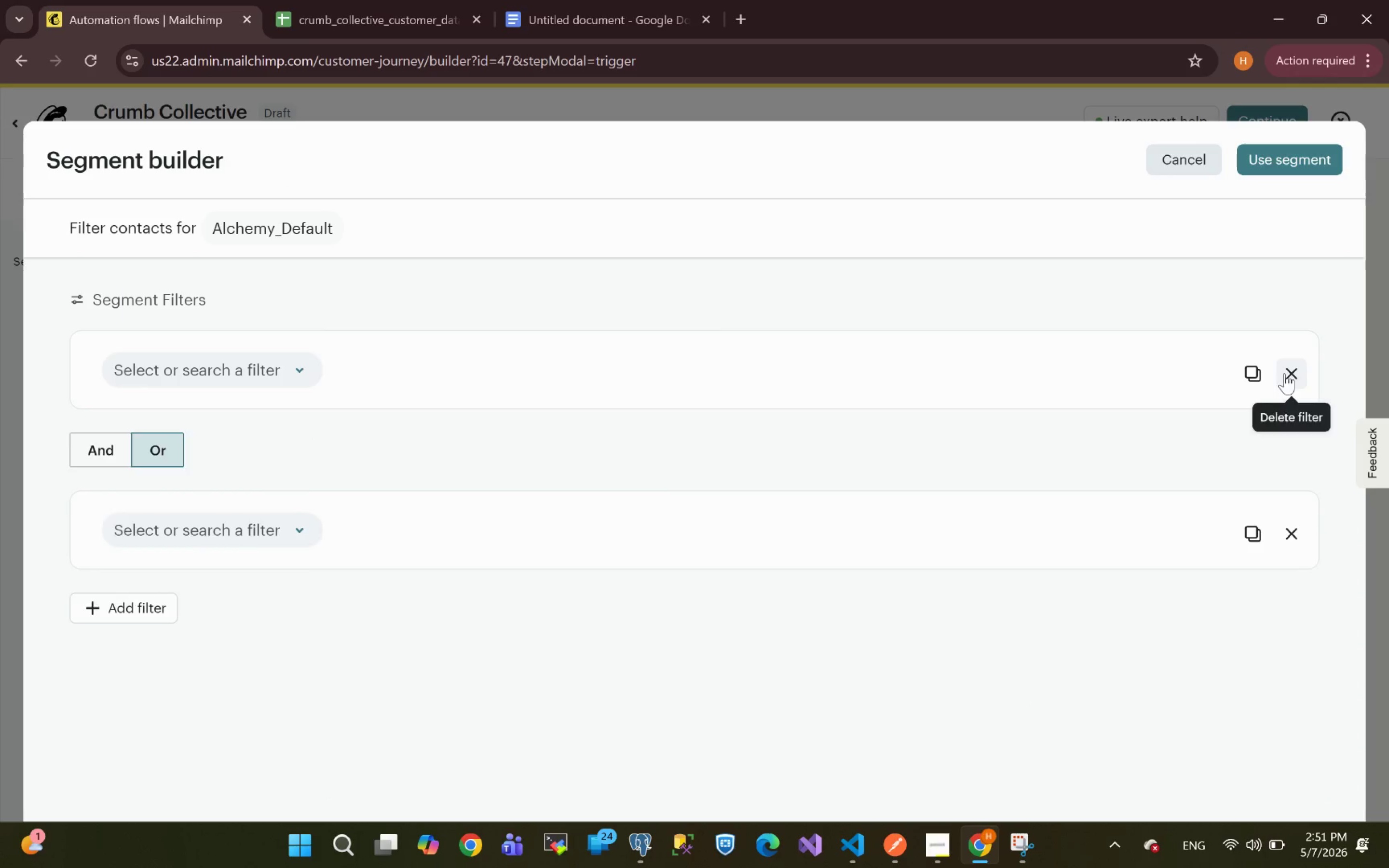 
left_click([1290, 375])
 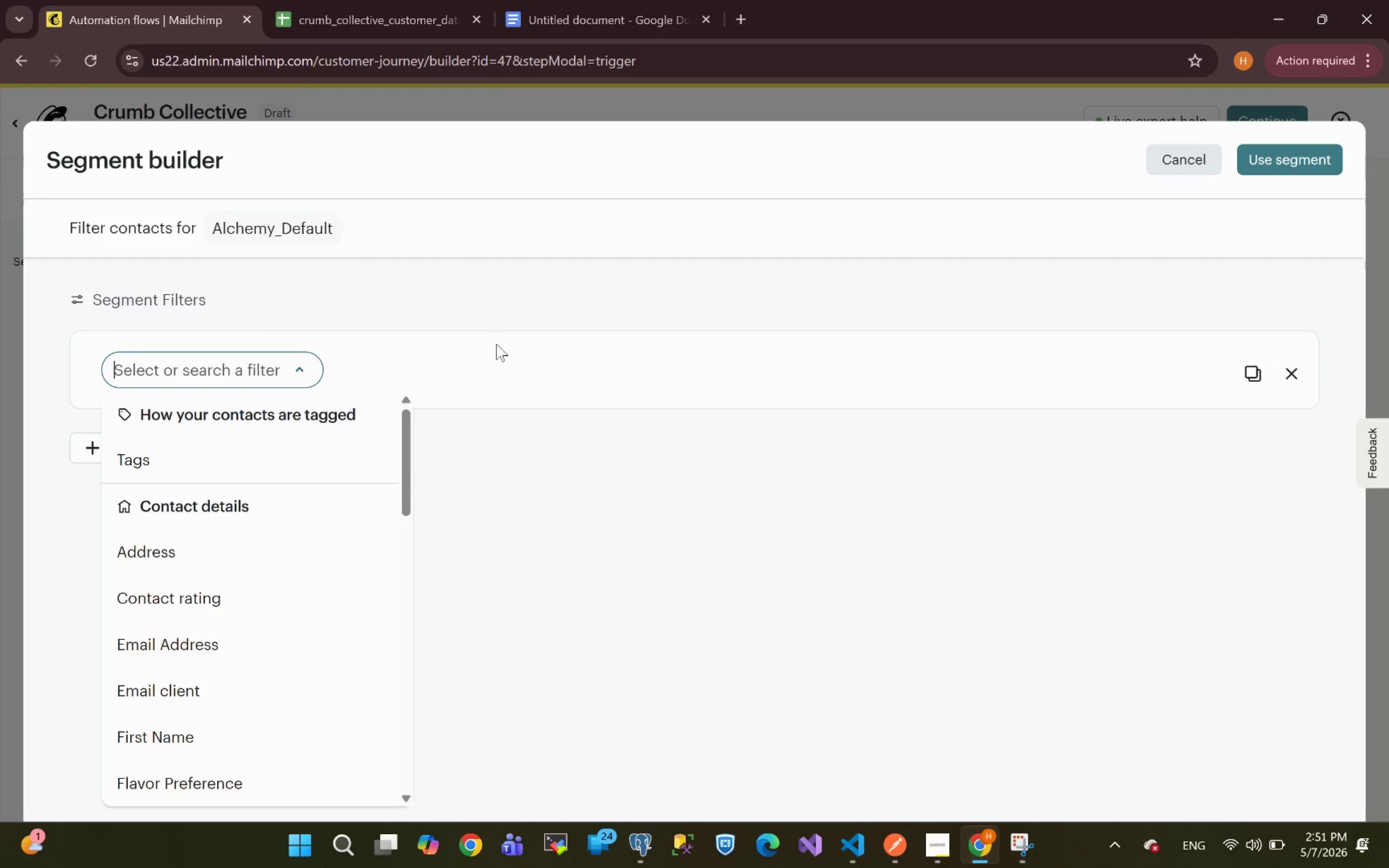 
left_click([413, 289])
 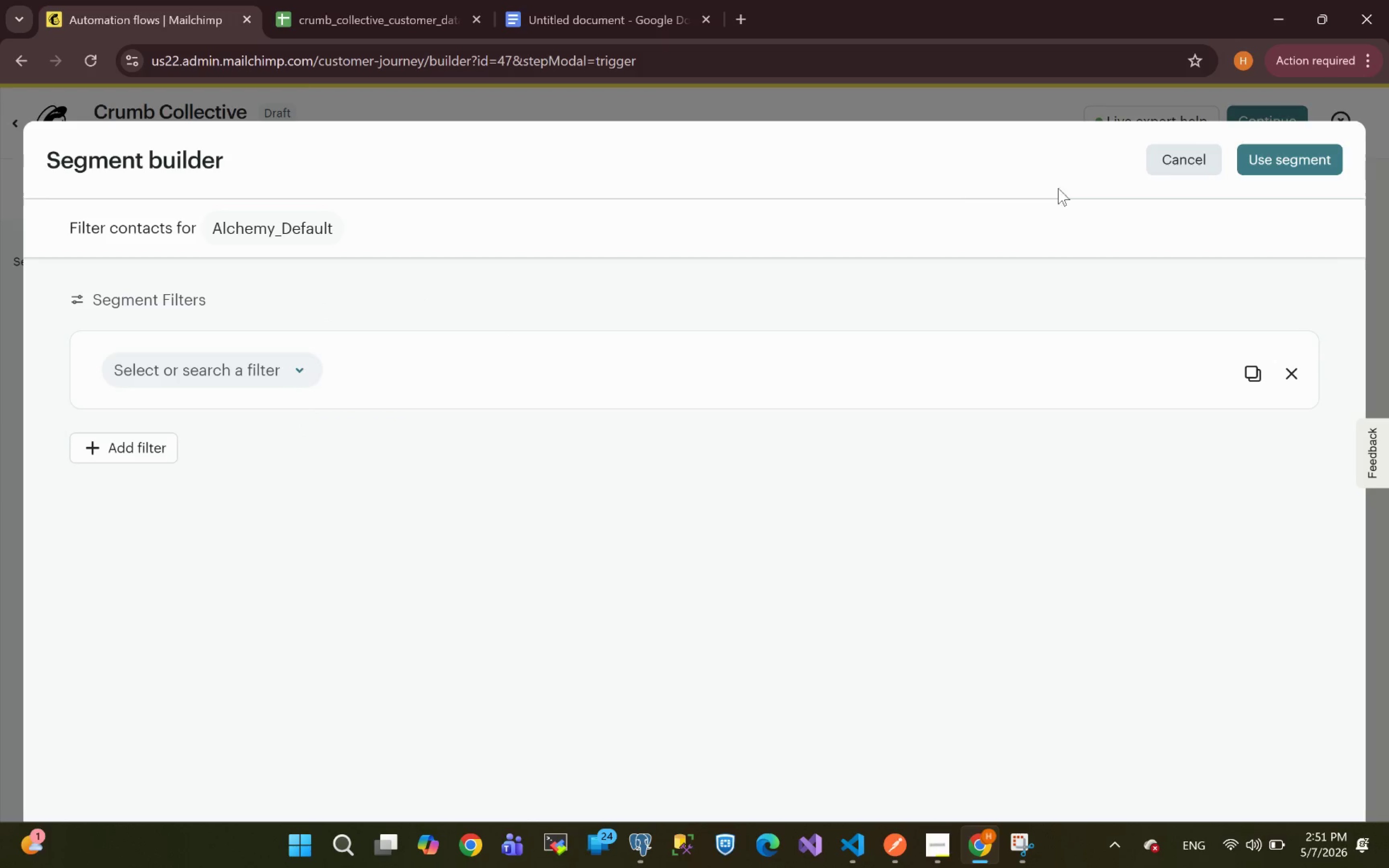 
left_click([1183, 155])
 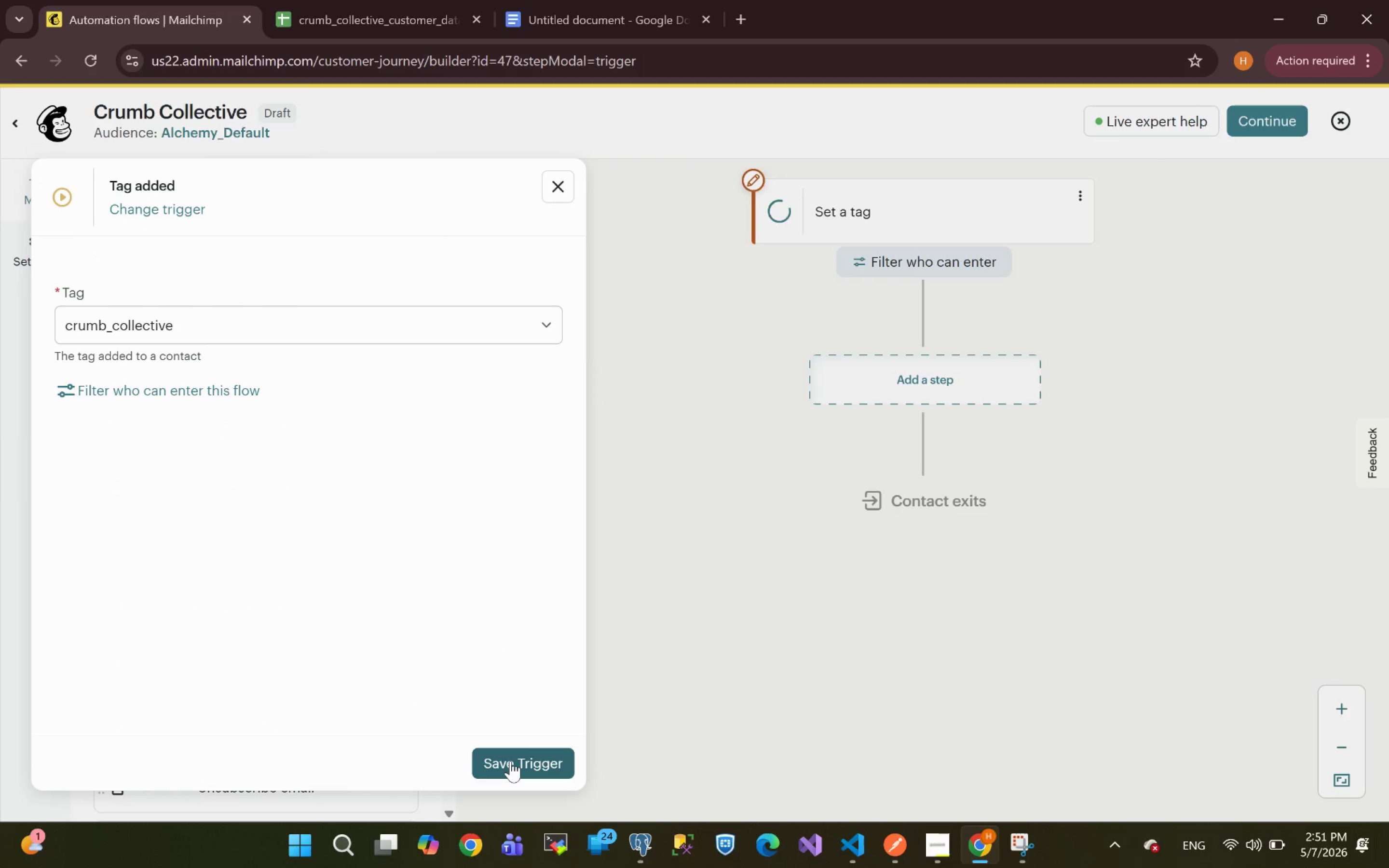 
left_click([510, 761])
 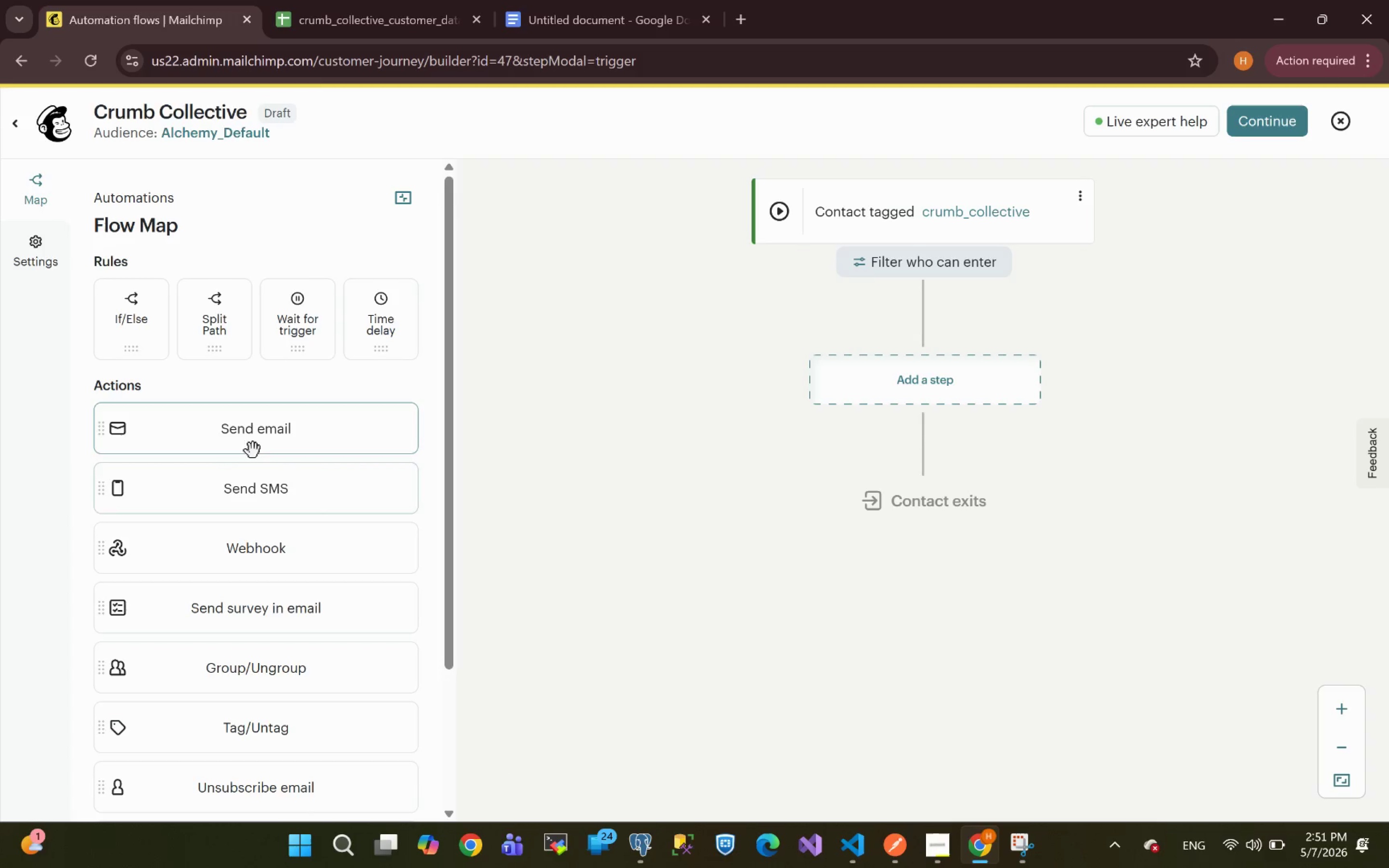 
wait(6.38)
 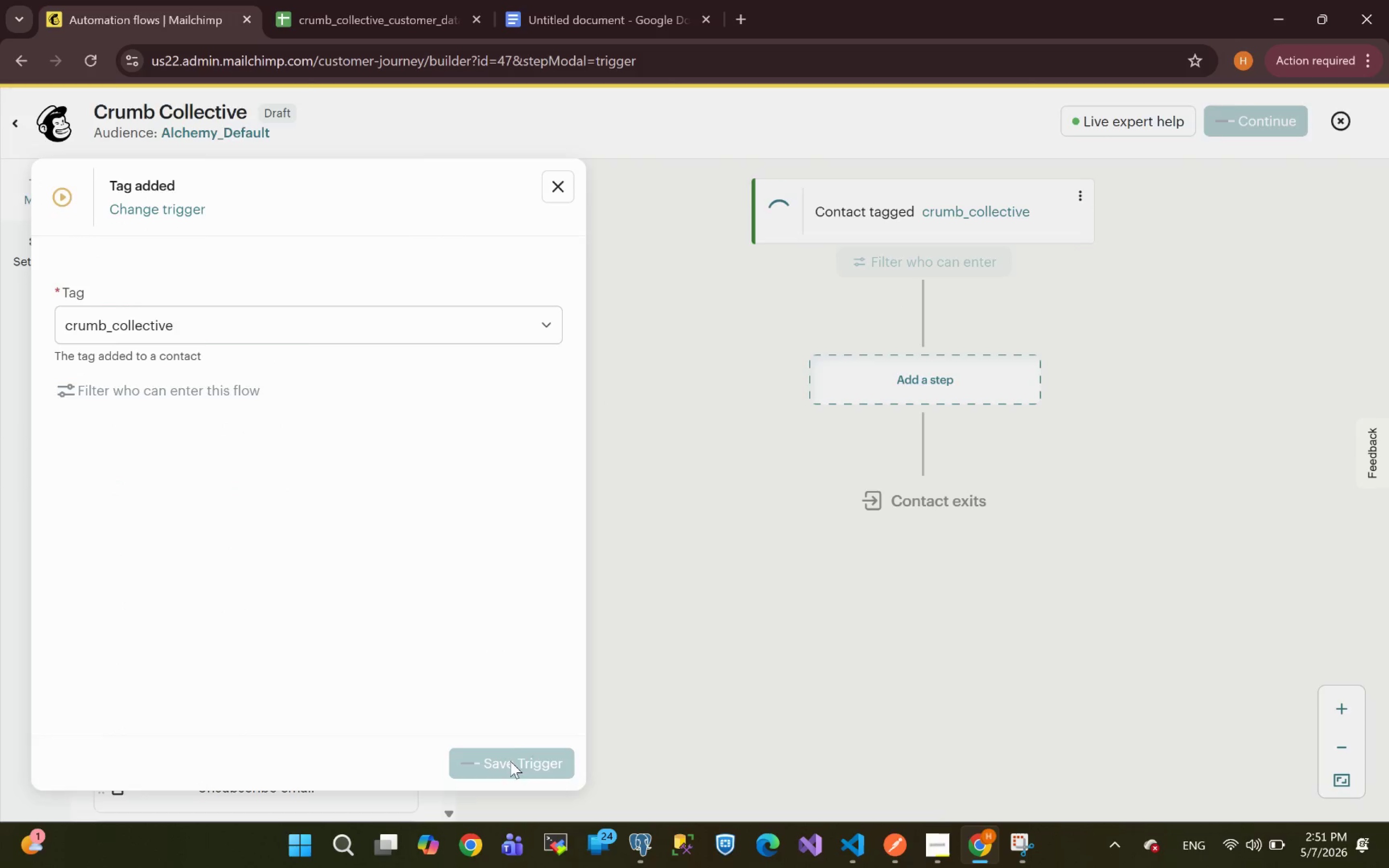 
left_click_drag(start_coordinate=[217, 436], to_coordinate=[965, 390])
 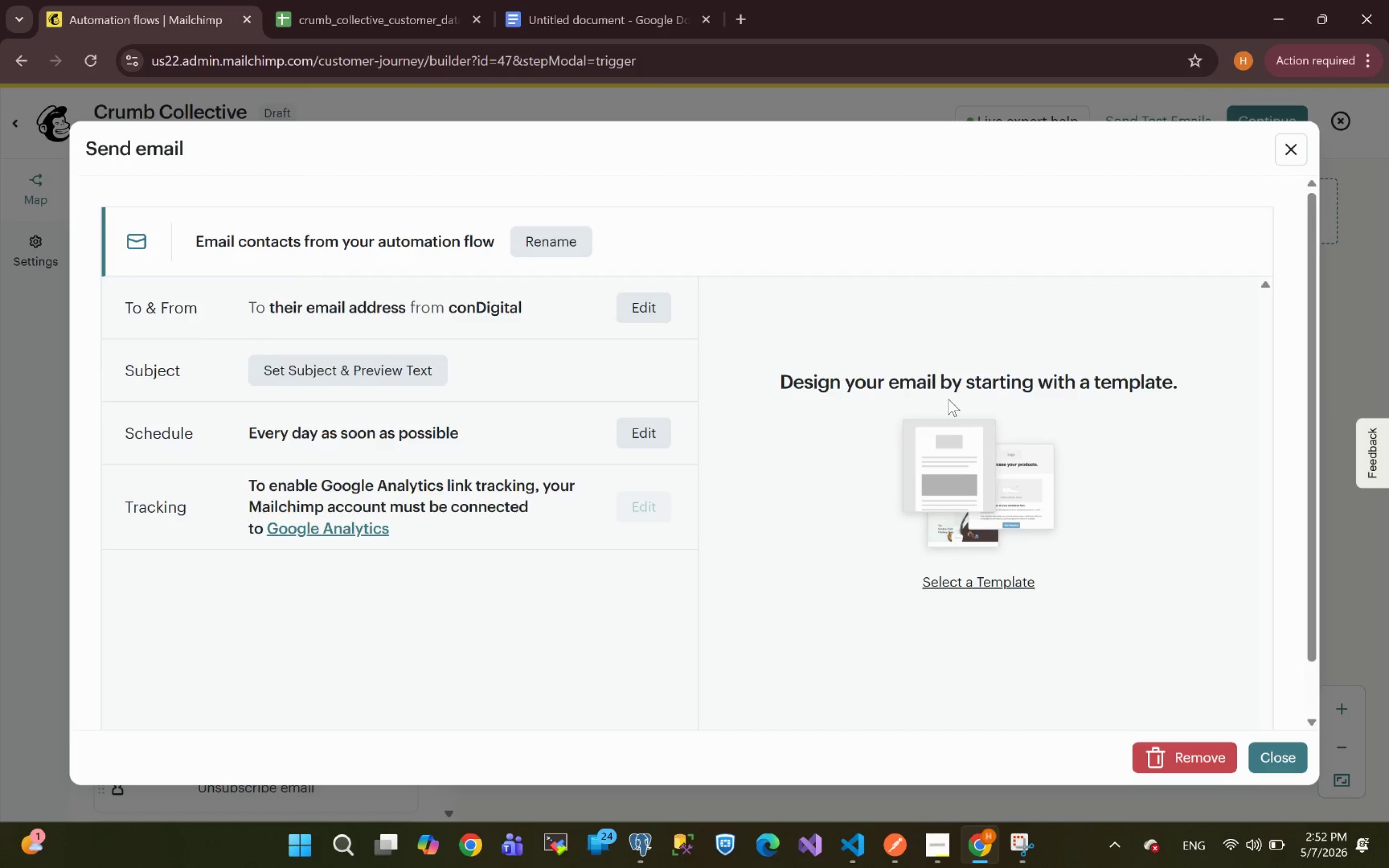 
wait(91.77)
 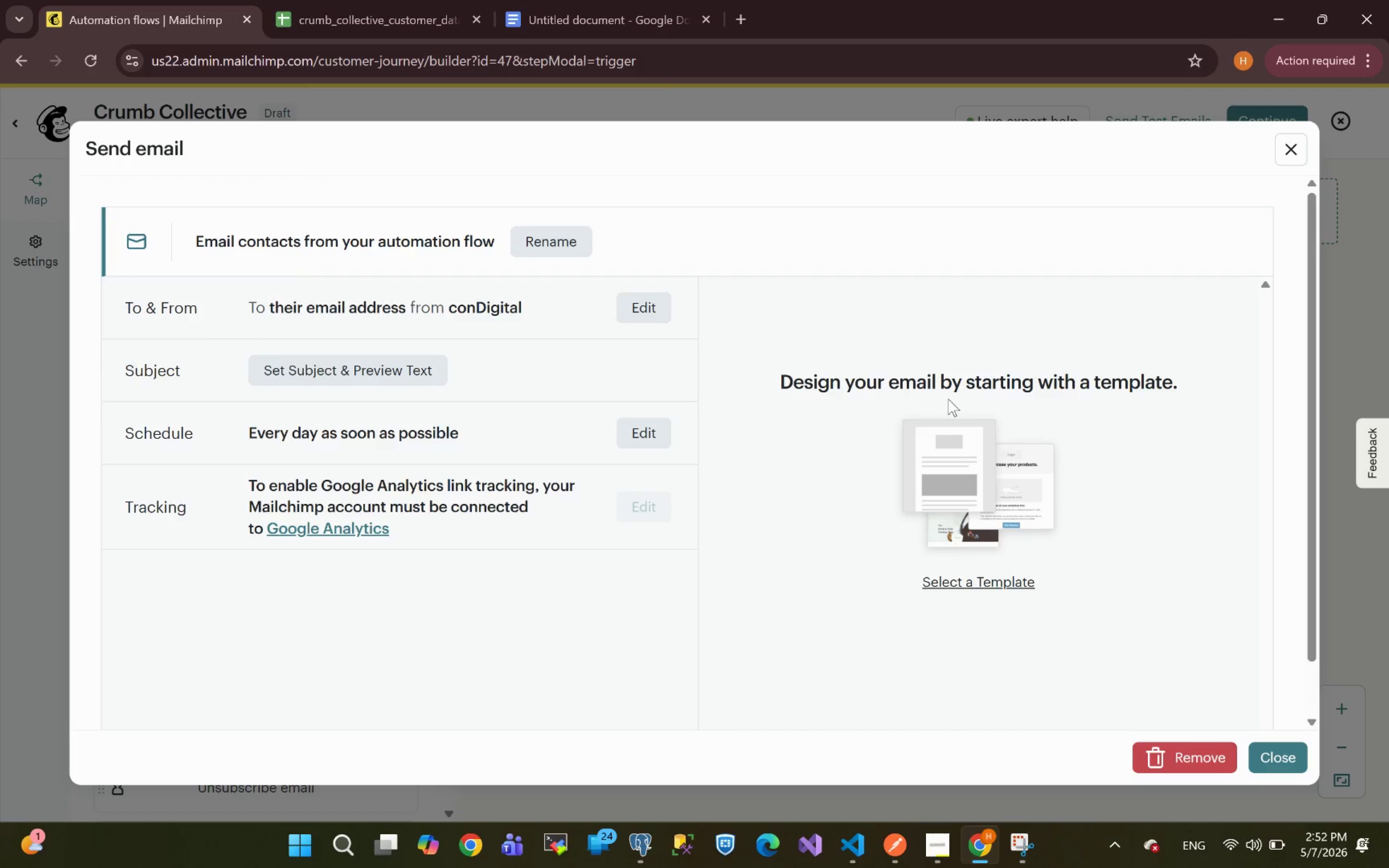 
left_click([545, 239])
 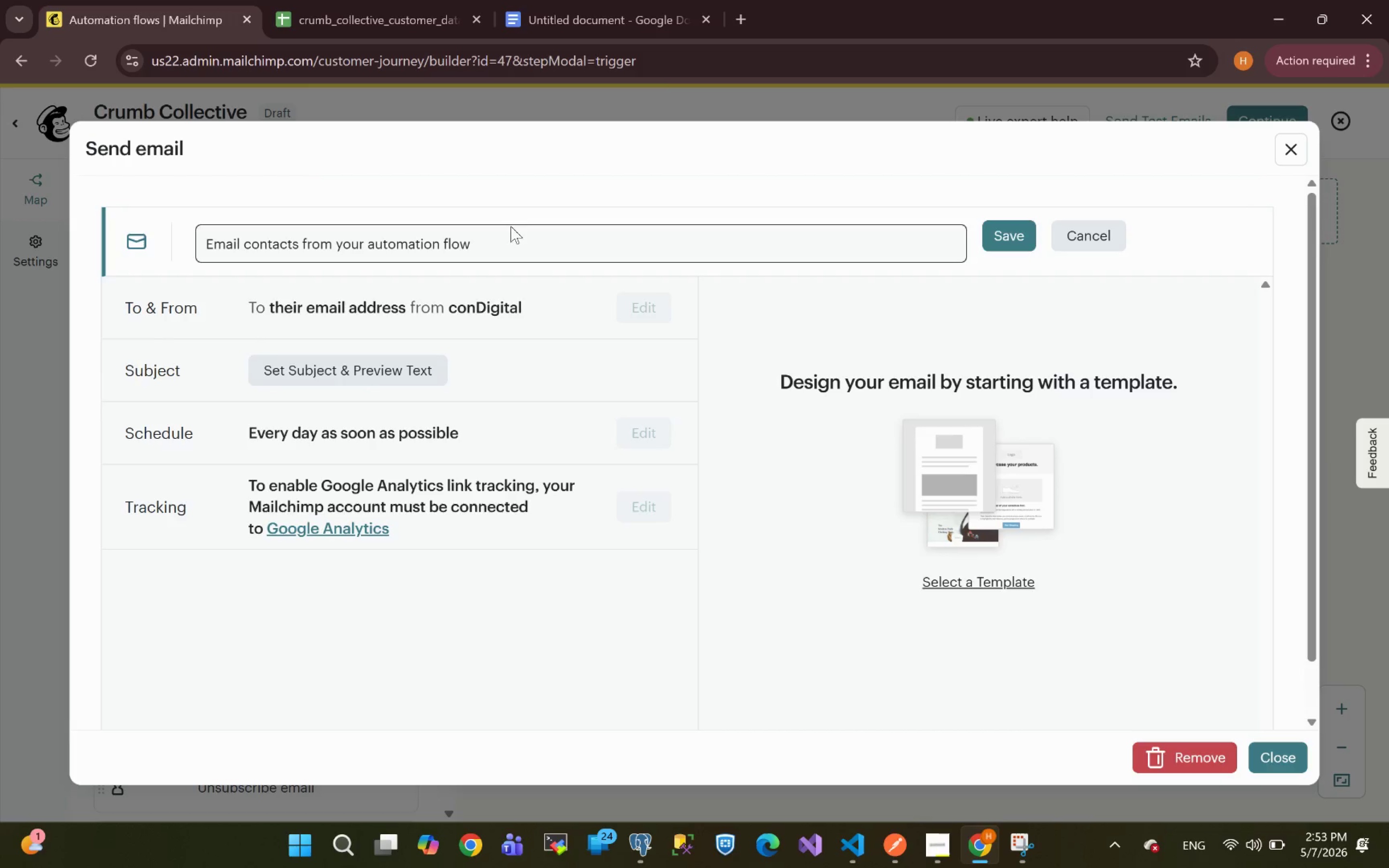 
left_click_drag(start_coordinate=[501, 245], to_coordinate=[0, 225])
 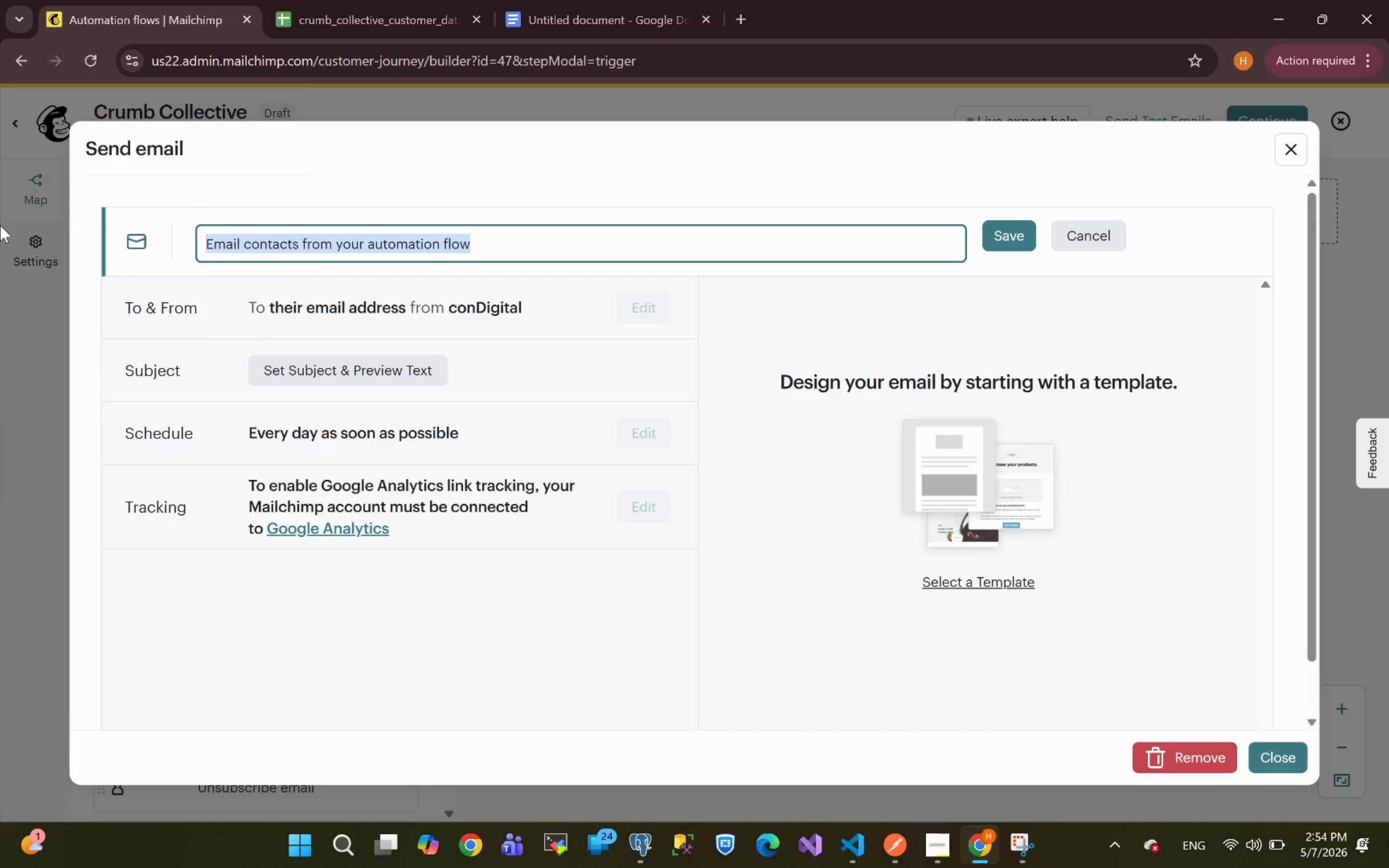 
wait(89.34)
 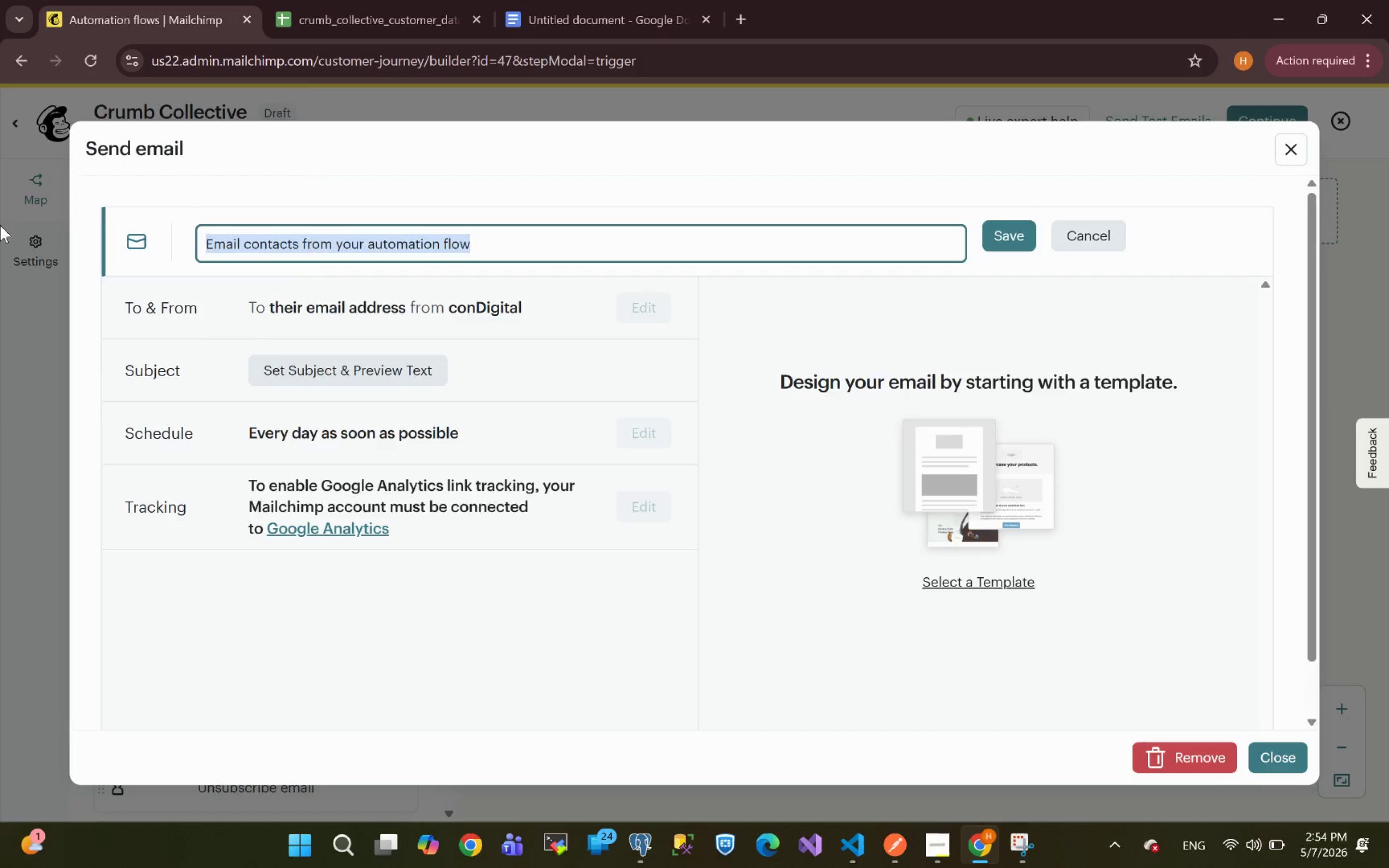 
left_click([969, 575])
 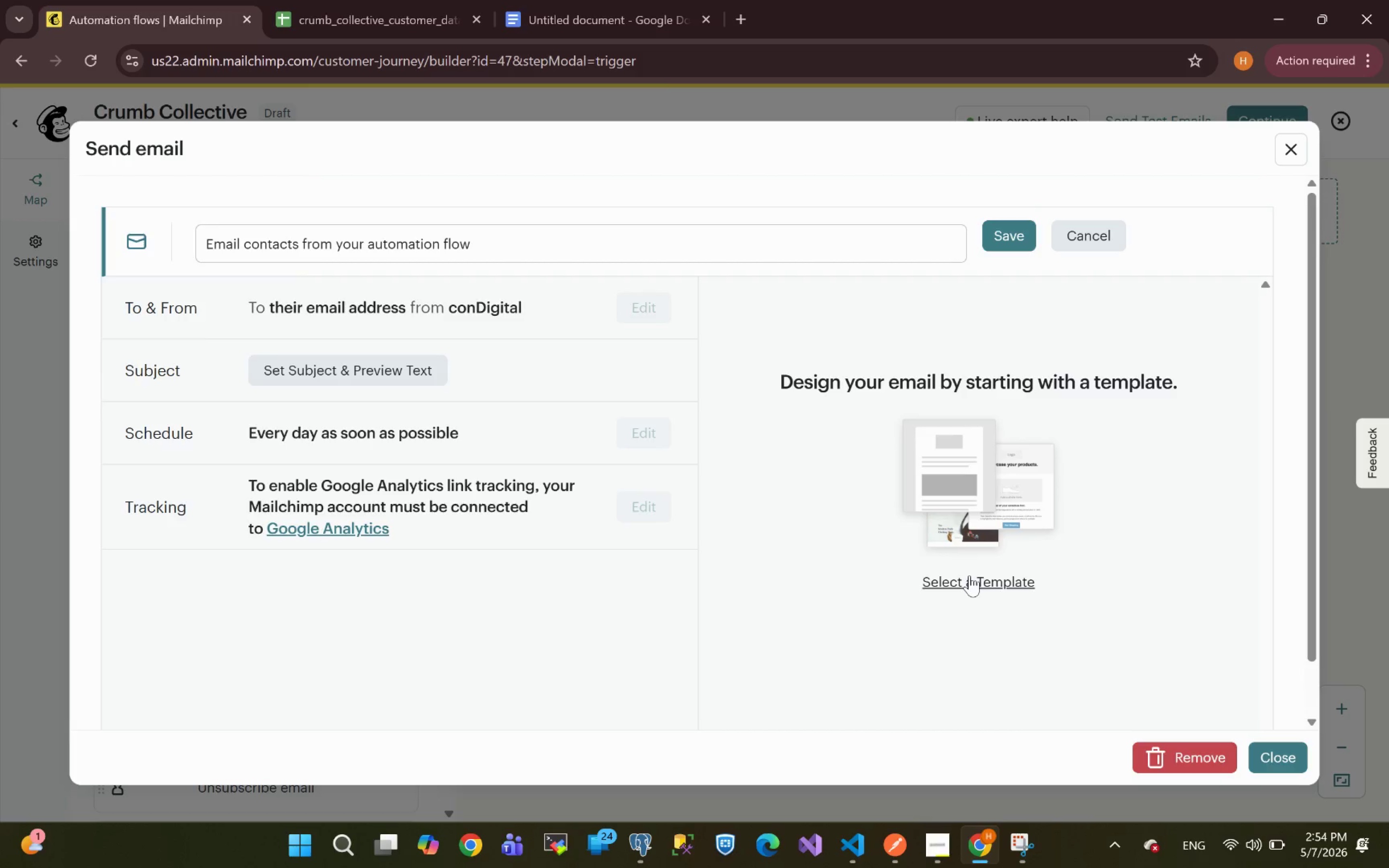 
wait(9.62)
 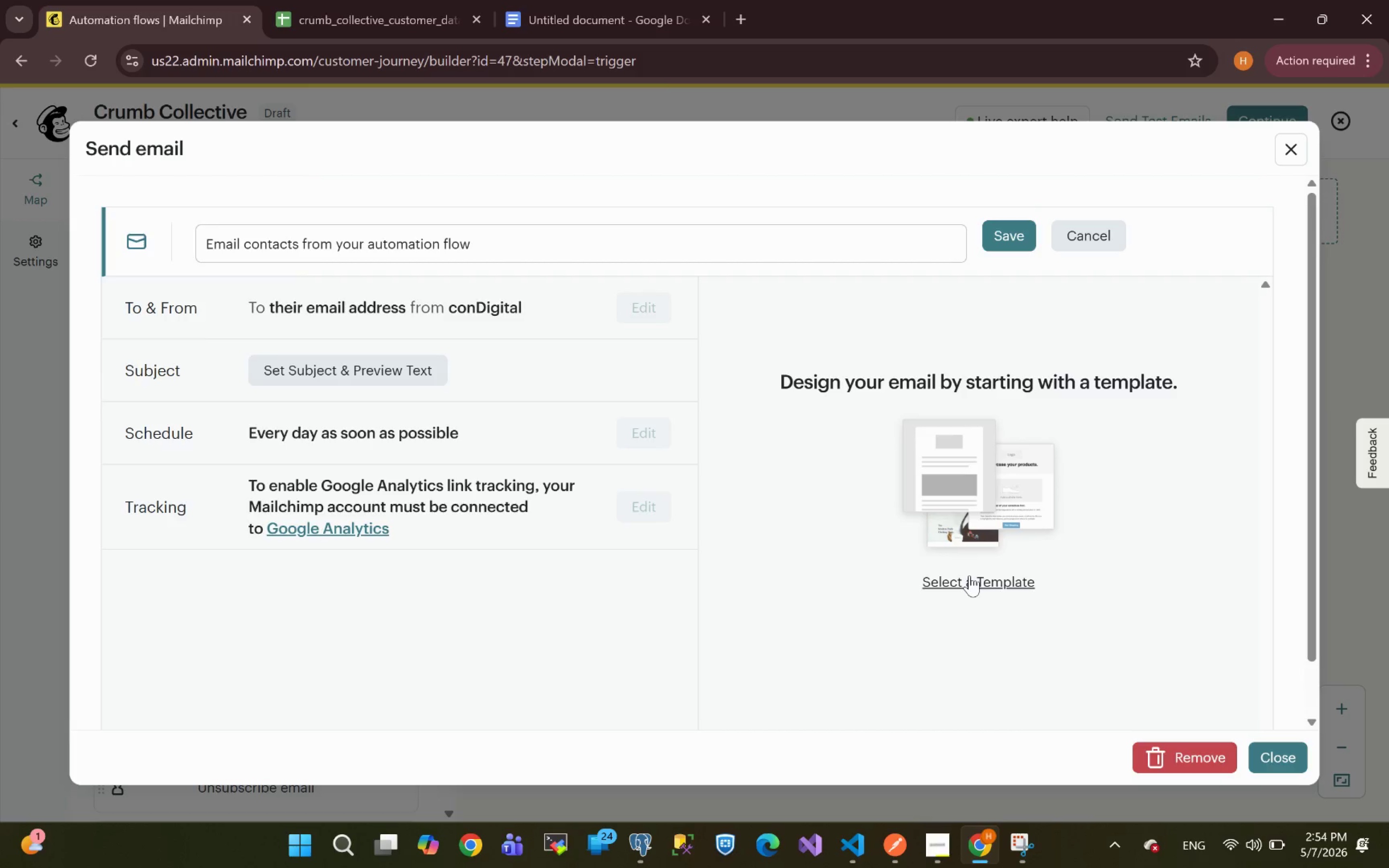 
left_click([988, 584])
 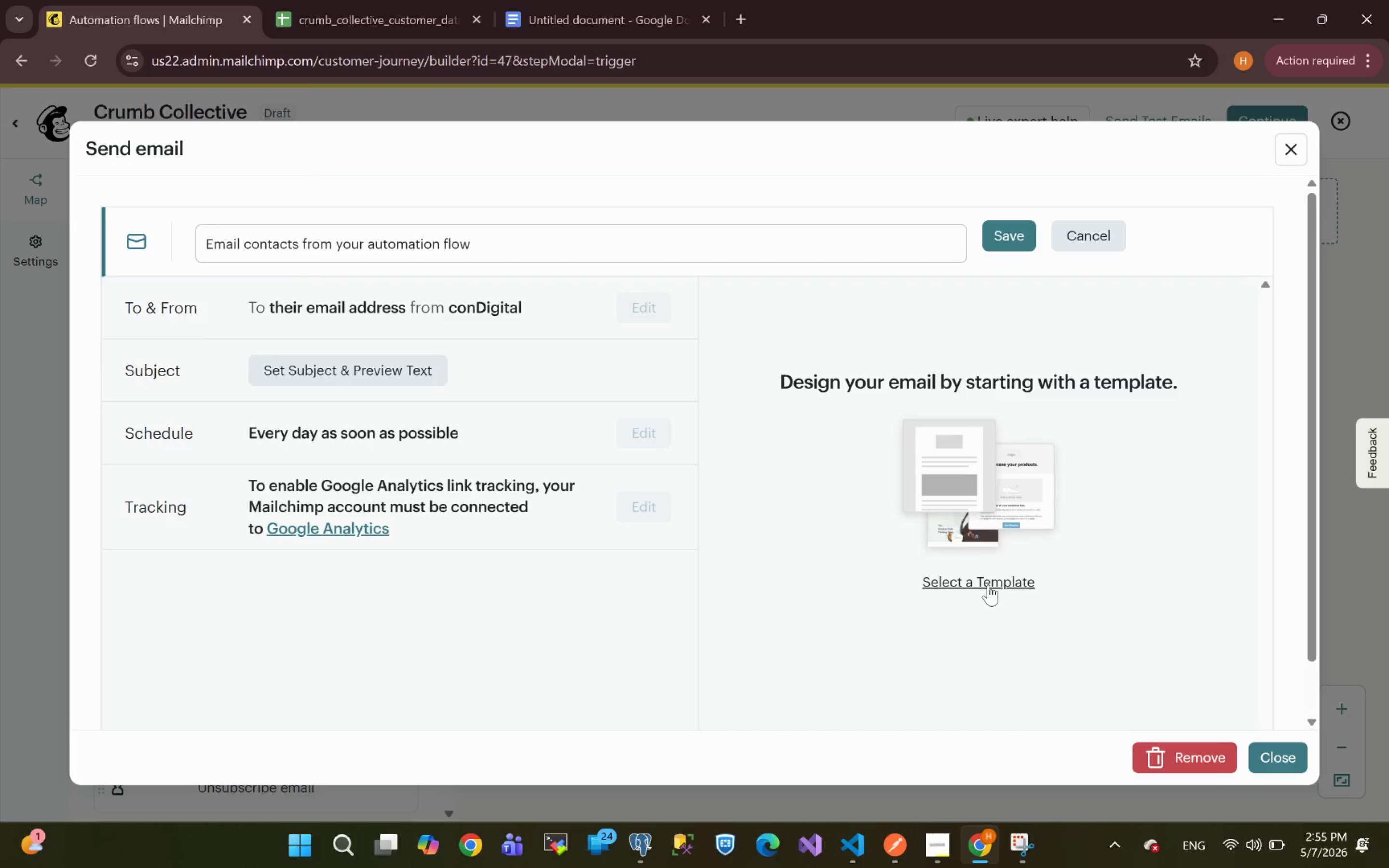 
wait(38.23)
 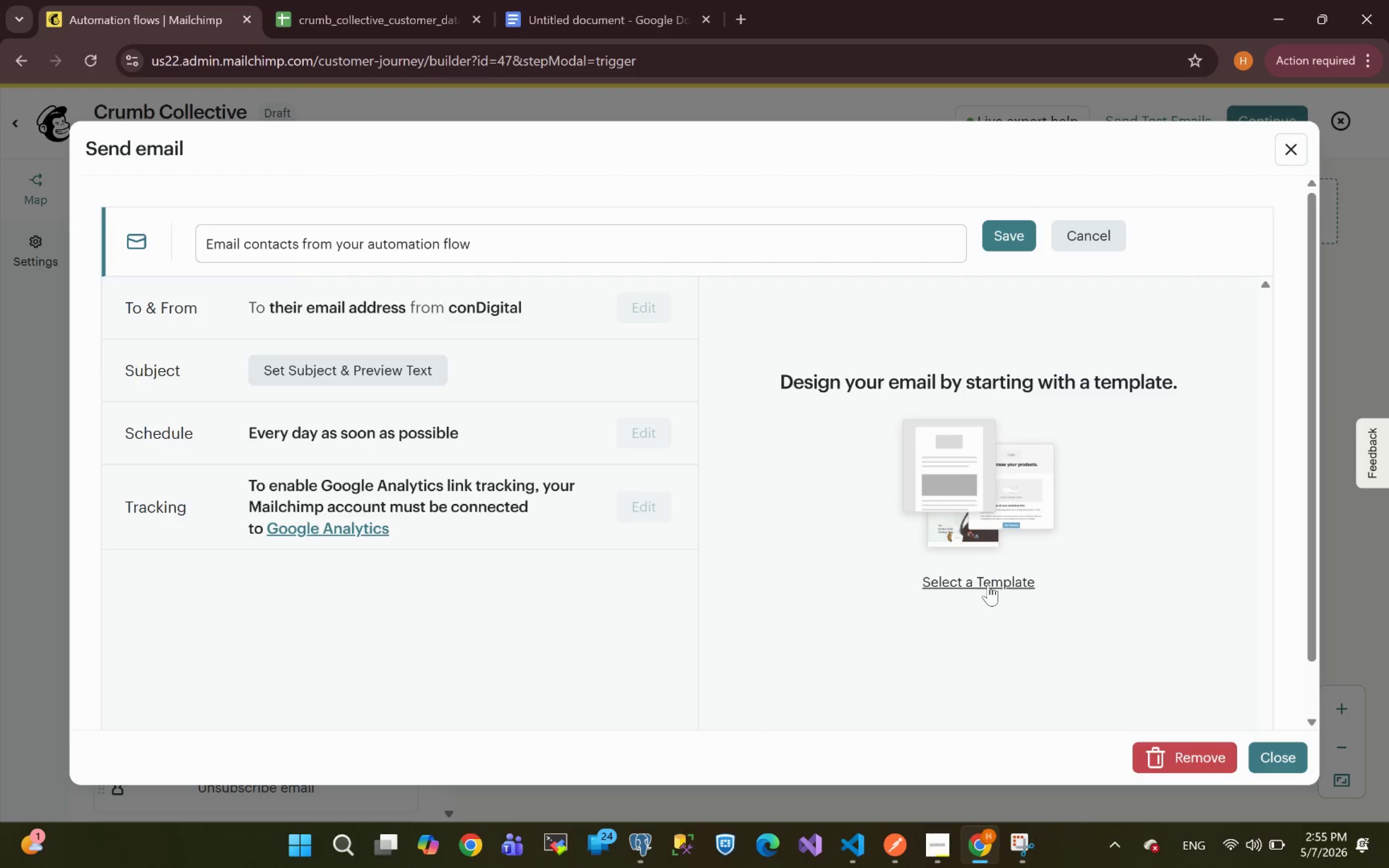 
left_click([977, 582])
 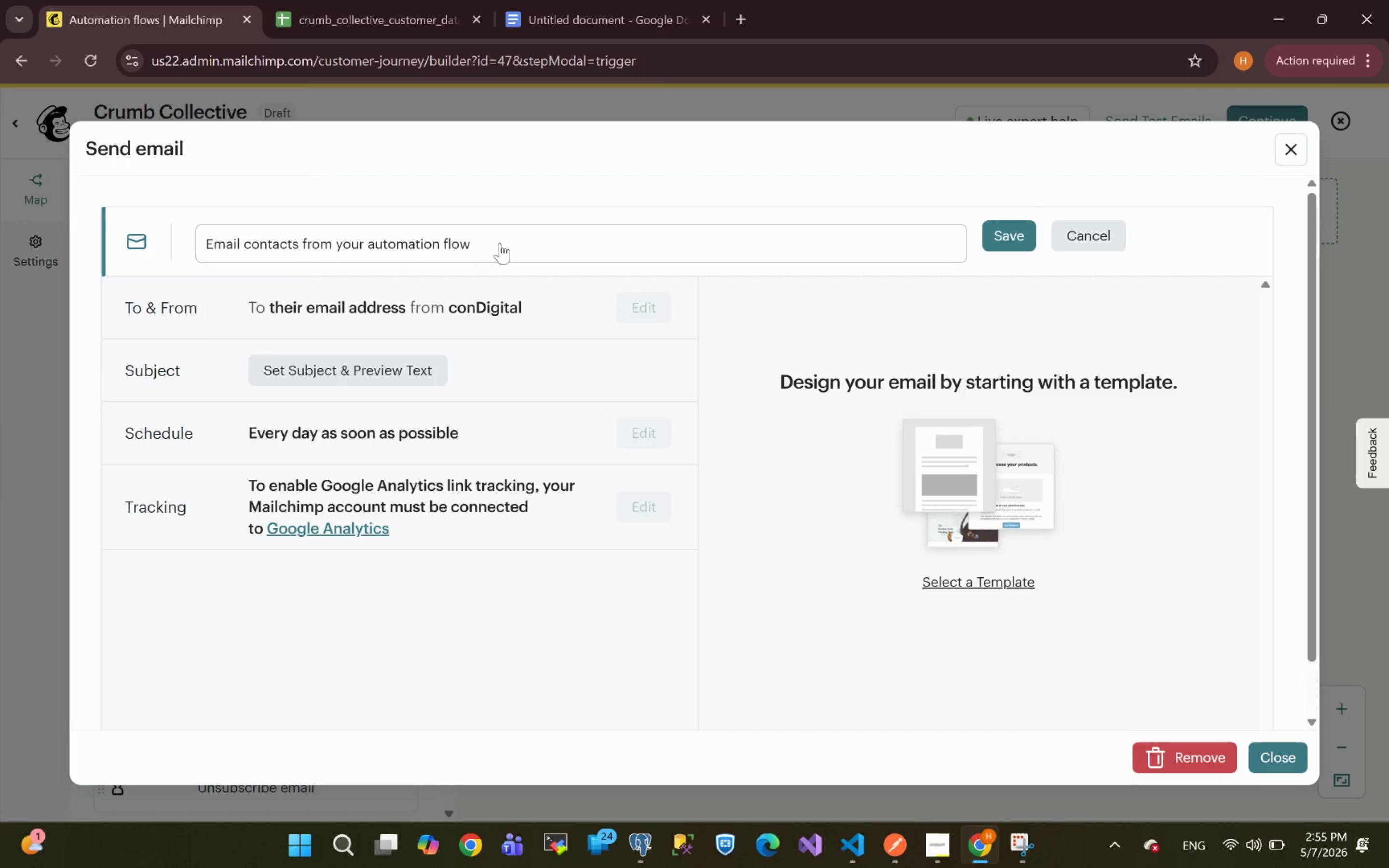 
left_click([502, 244])
 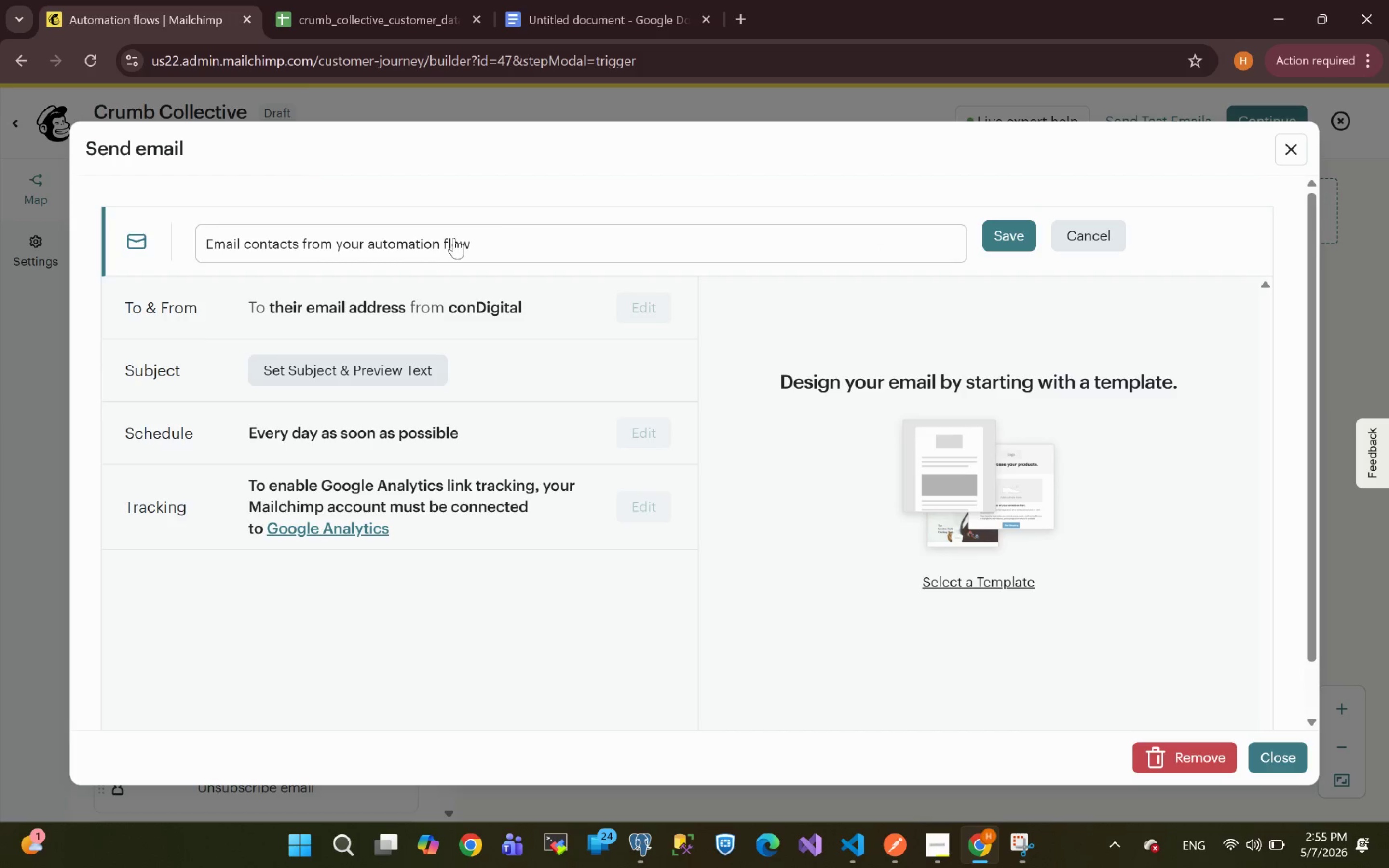 
left_click([515, 238])
 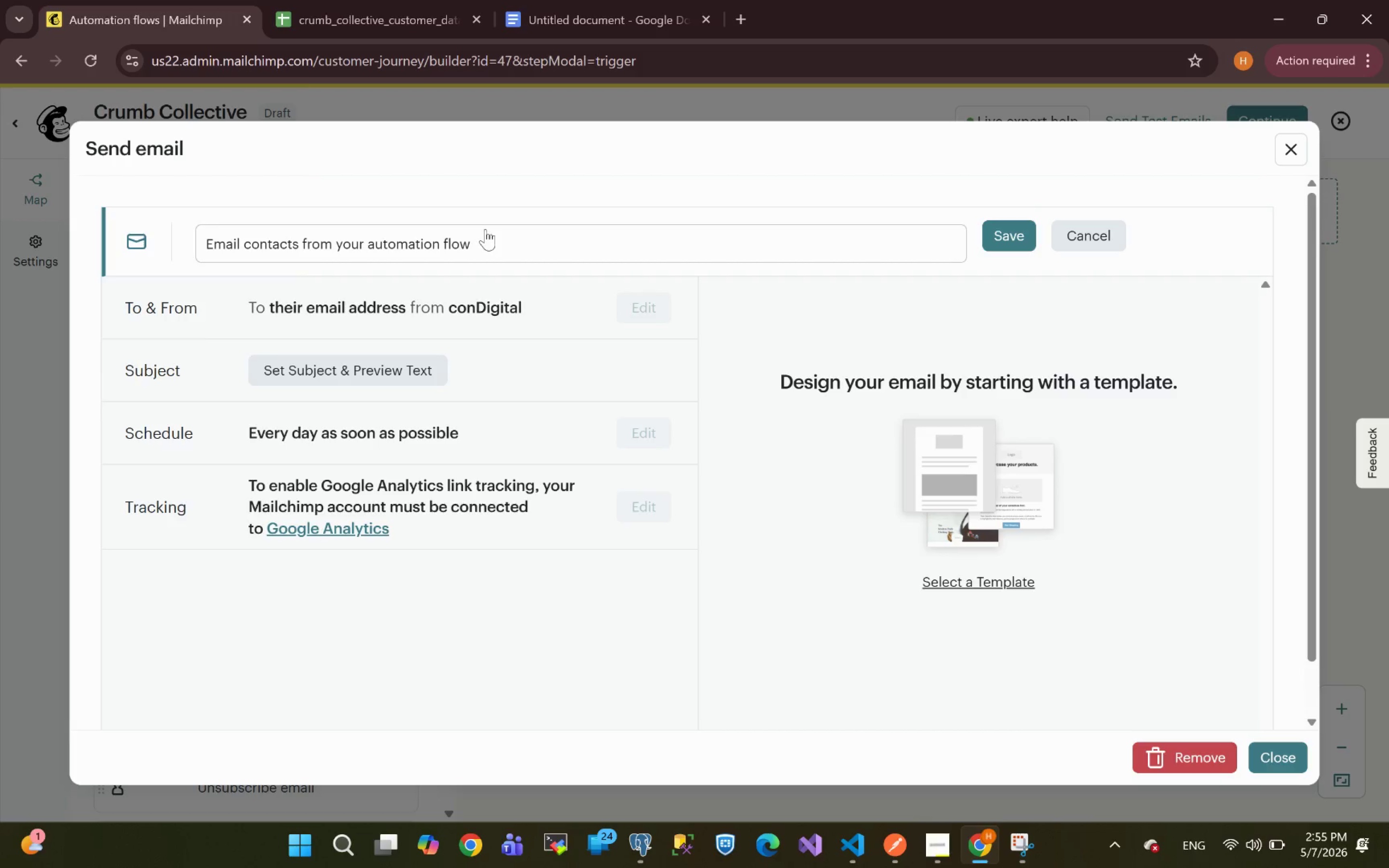 
double_click([510, 657])
 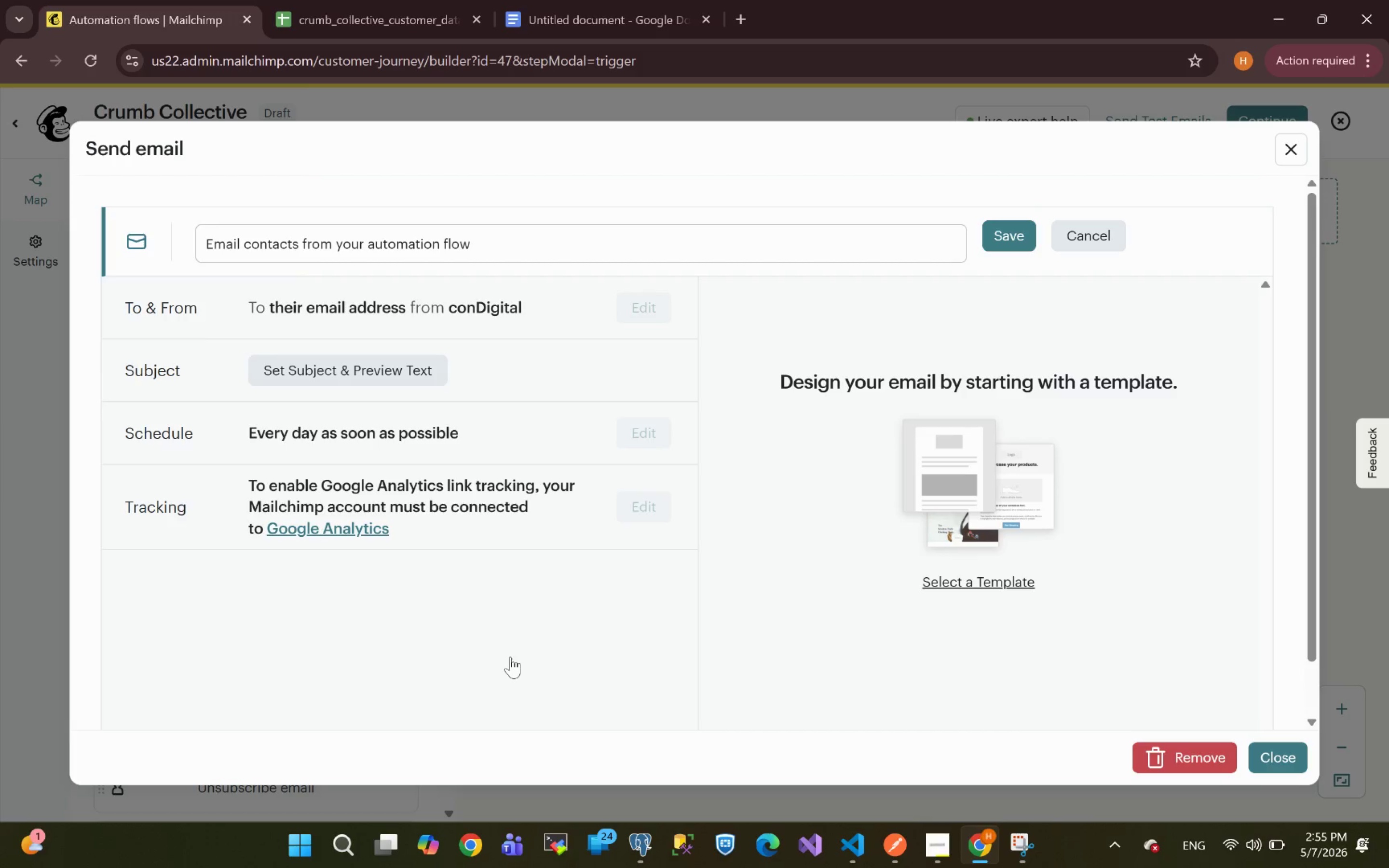 
triple_click([510, 657])
 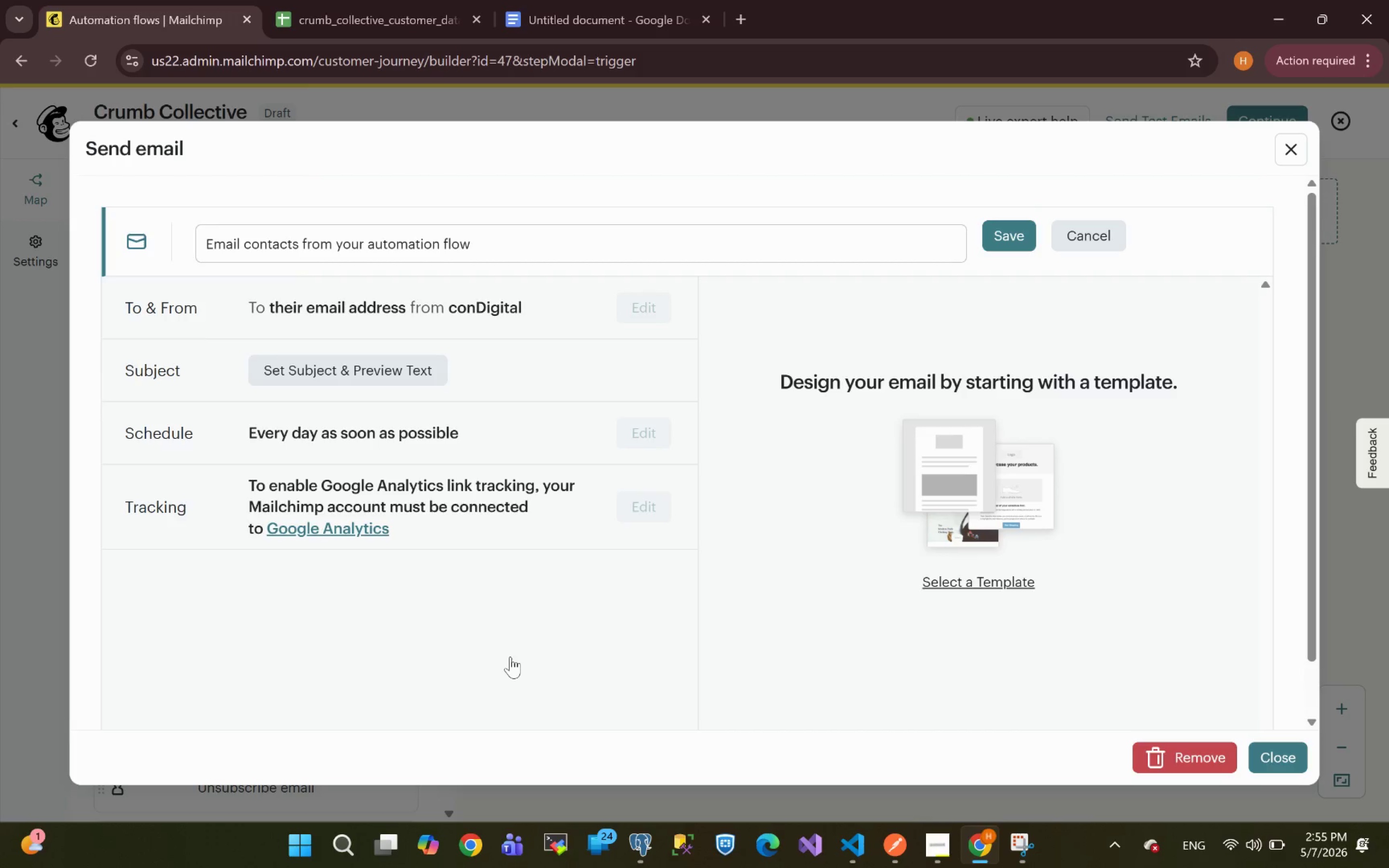 
triple_click([510, 657])
 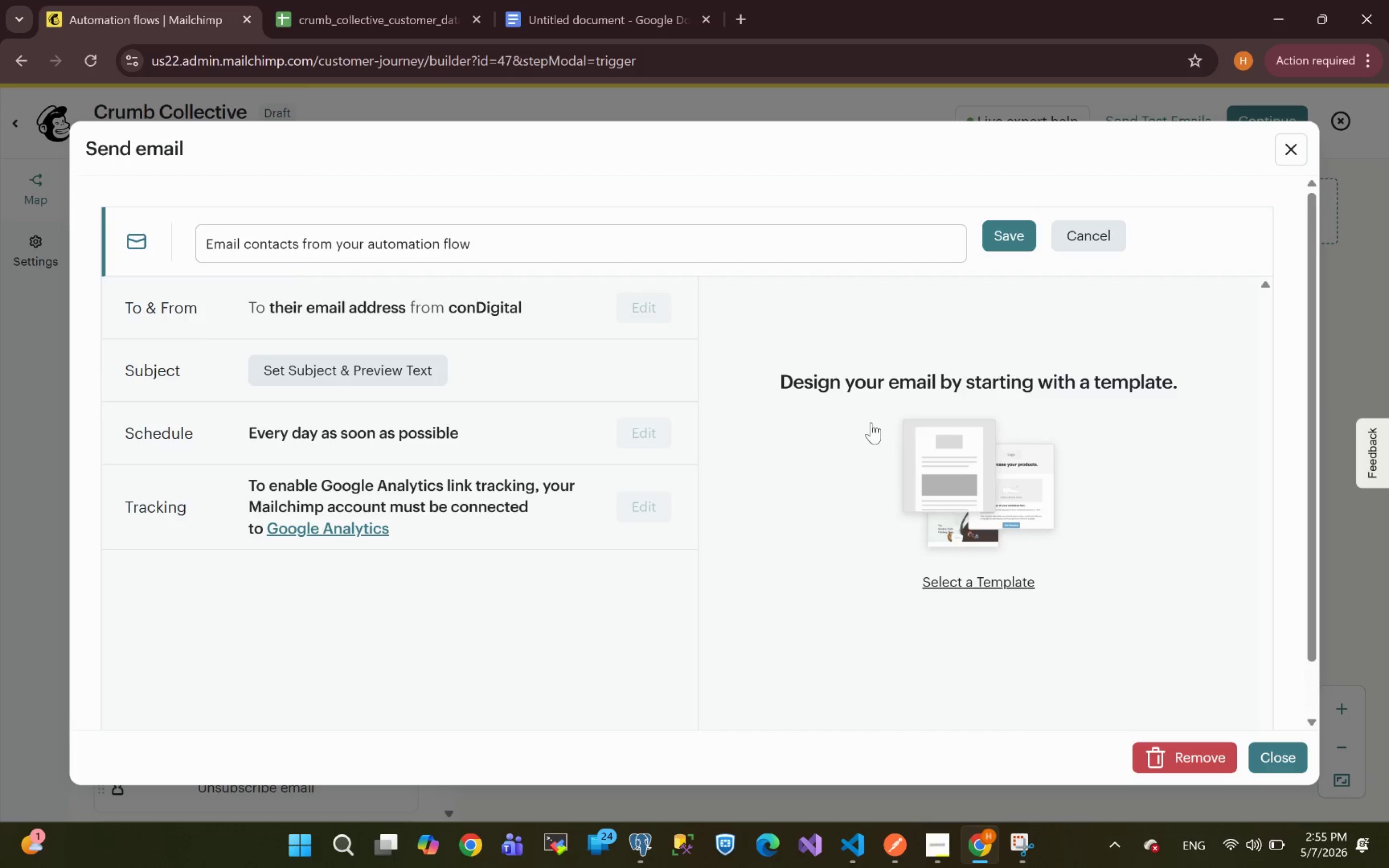 
wait(10.0)
 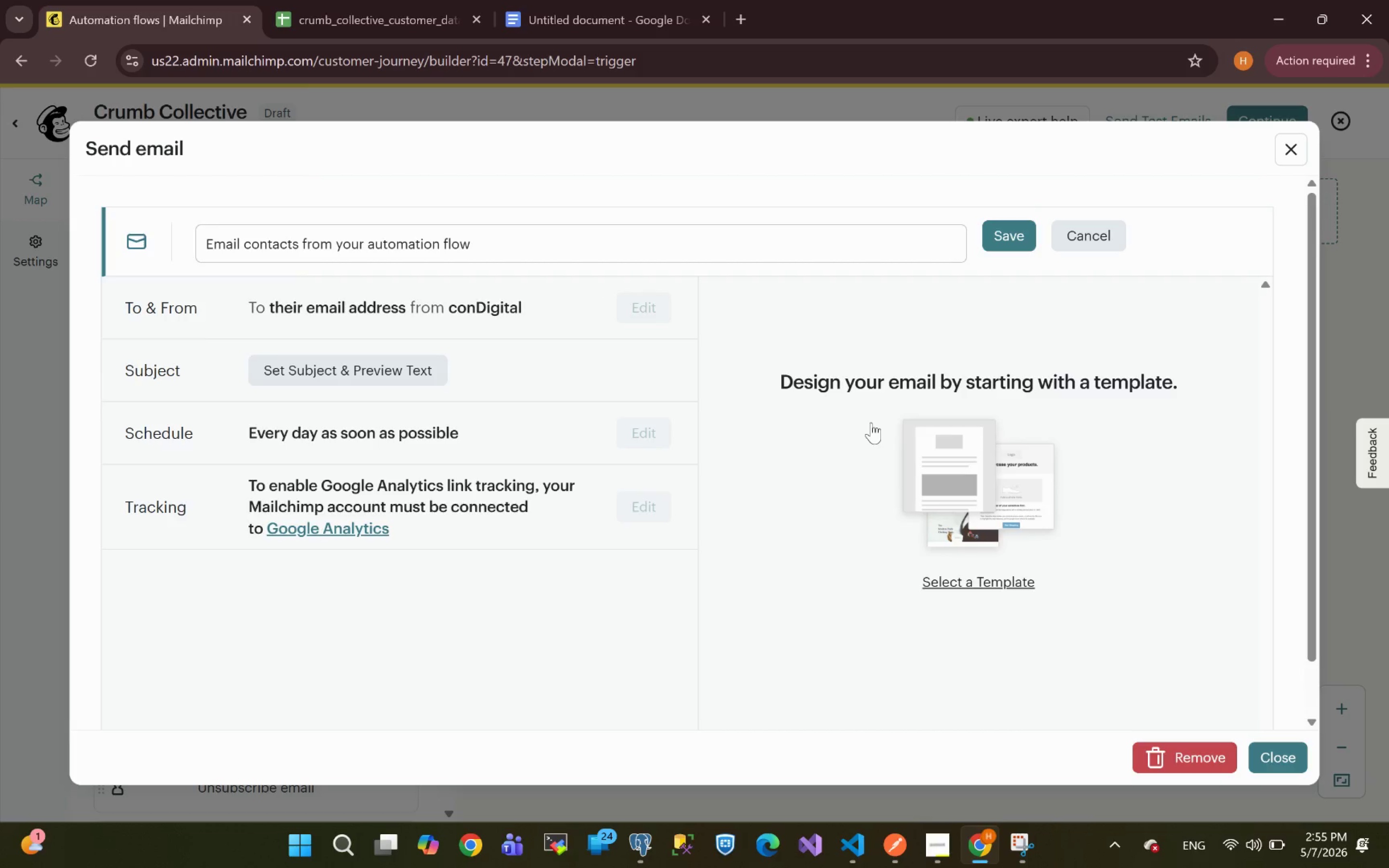 
left_click([739, 291])
 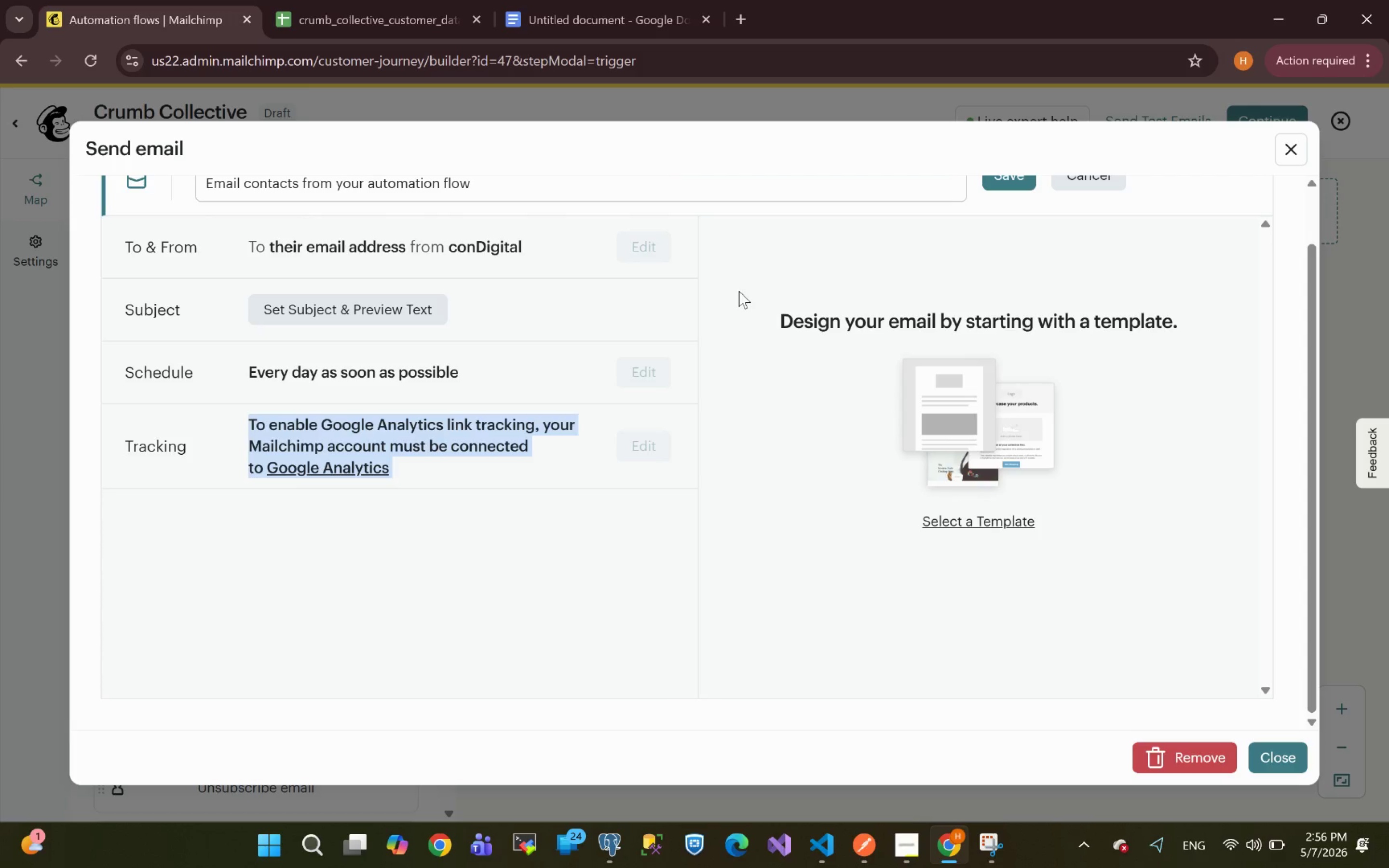 
wait(65.61)
 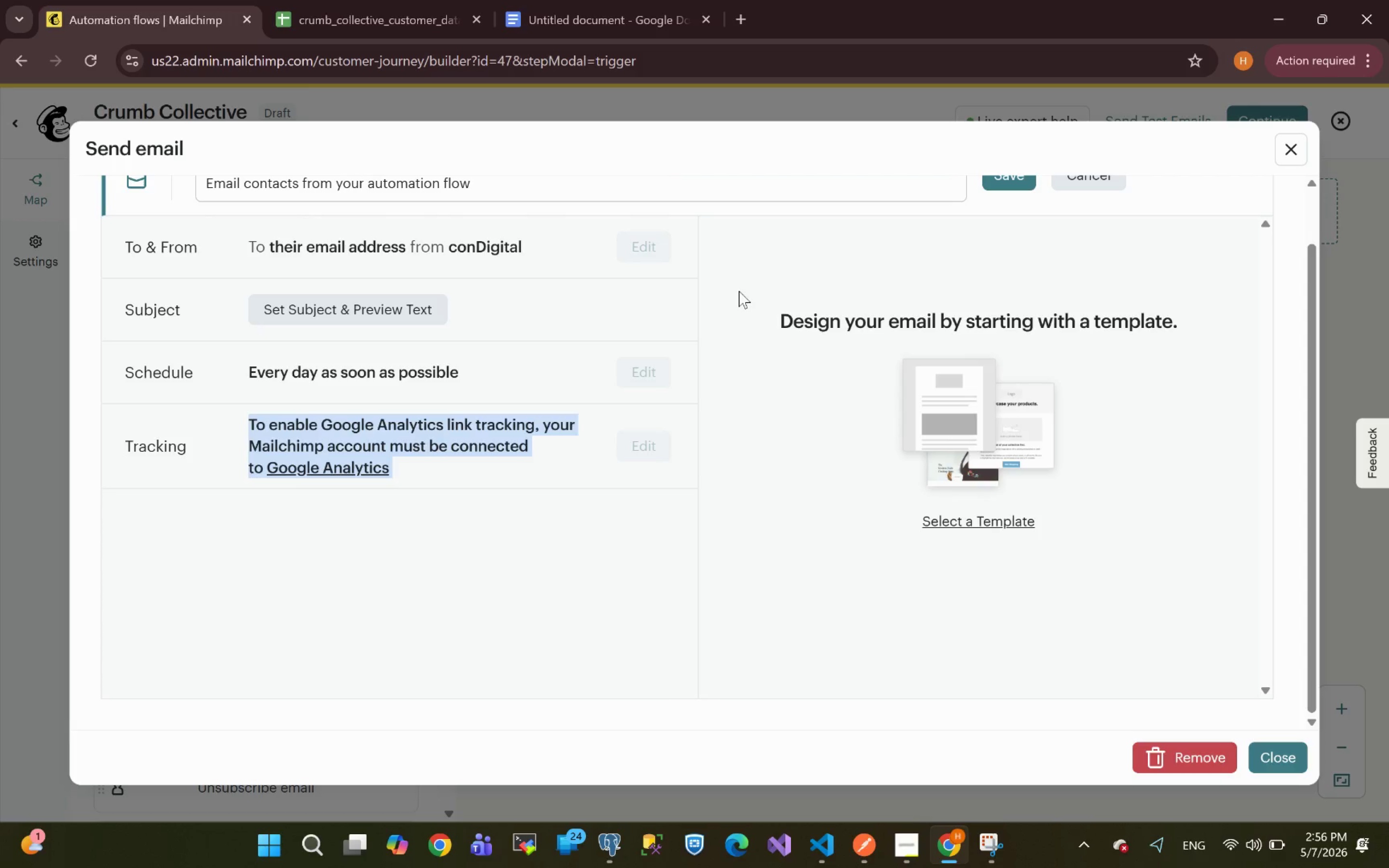 
left_click([502, 178])
 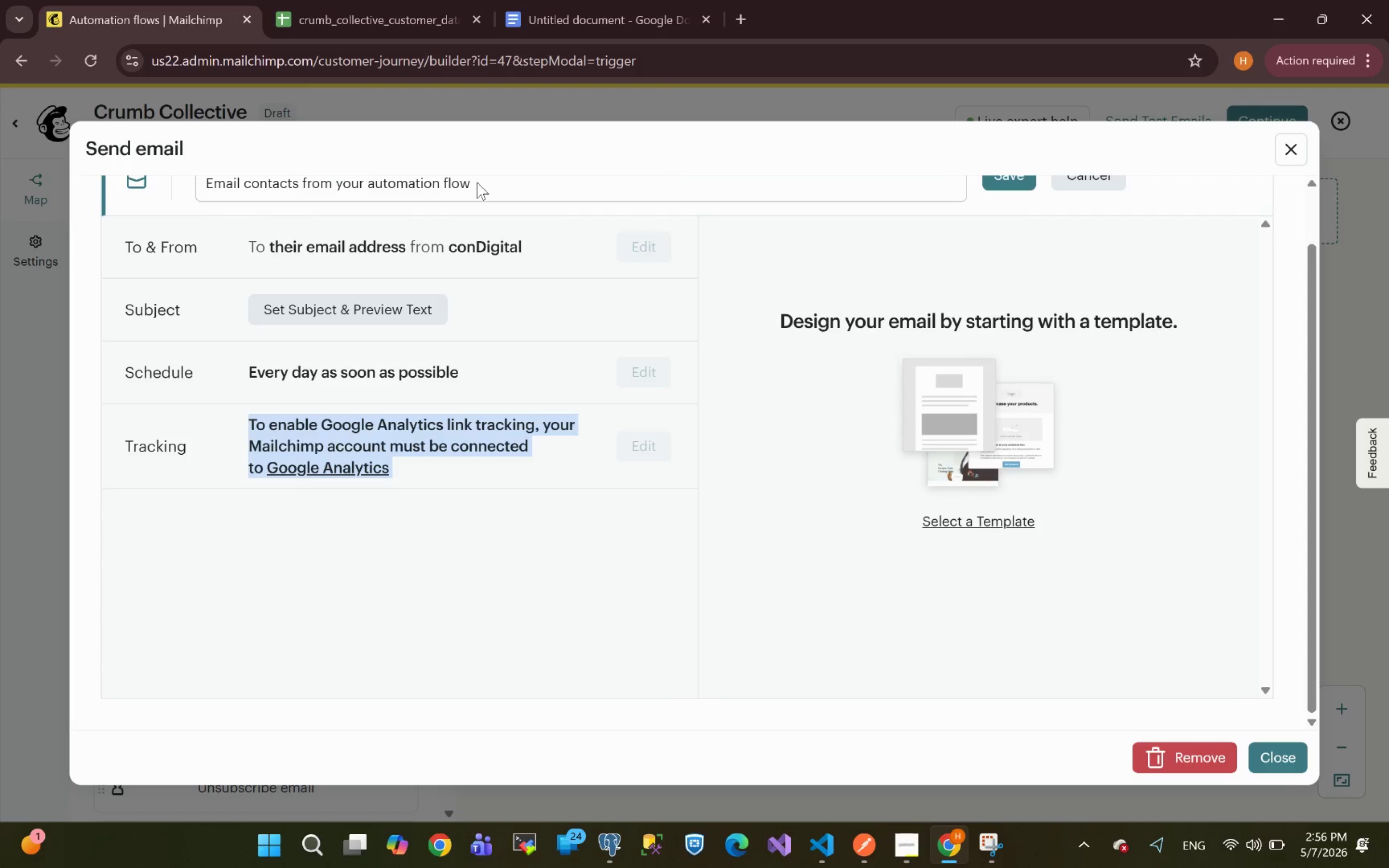 
left_click([477, 182])
 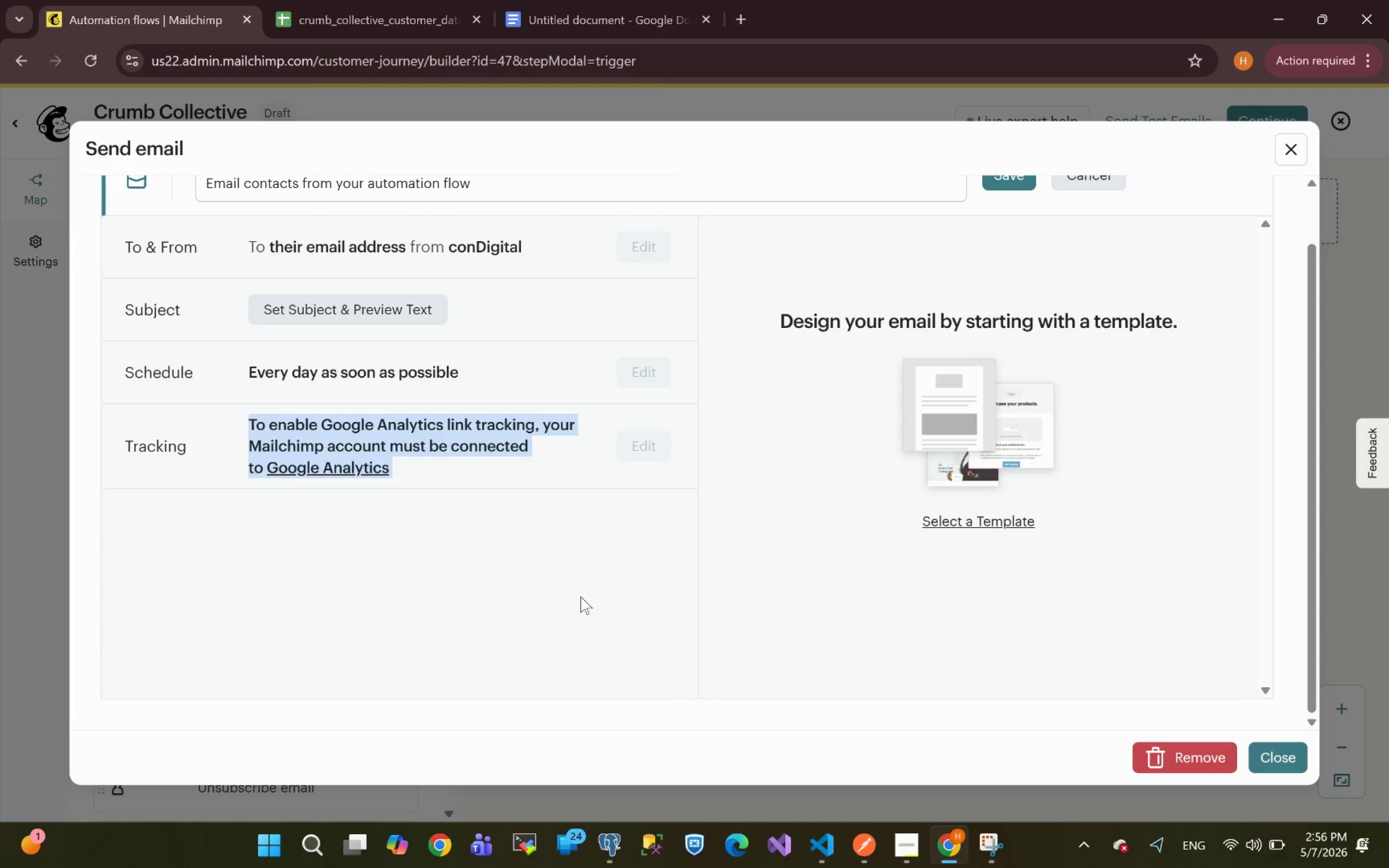 
left_click([624, 559])
 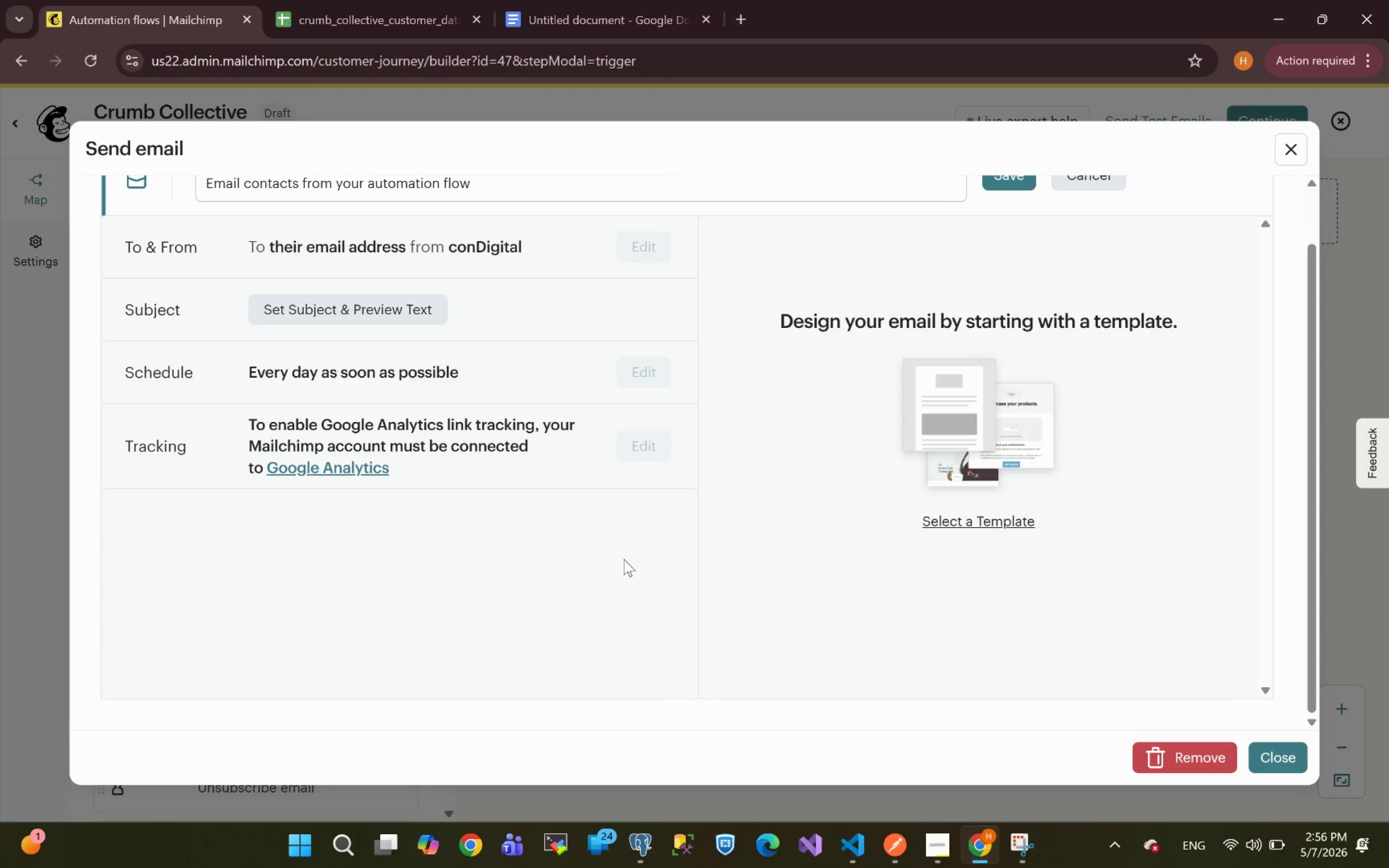 
wait(14.66)
 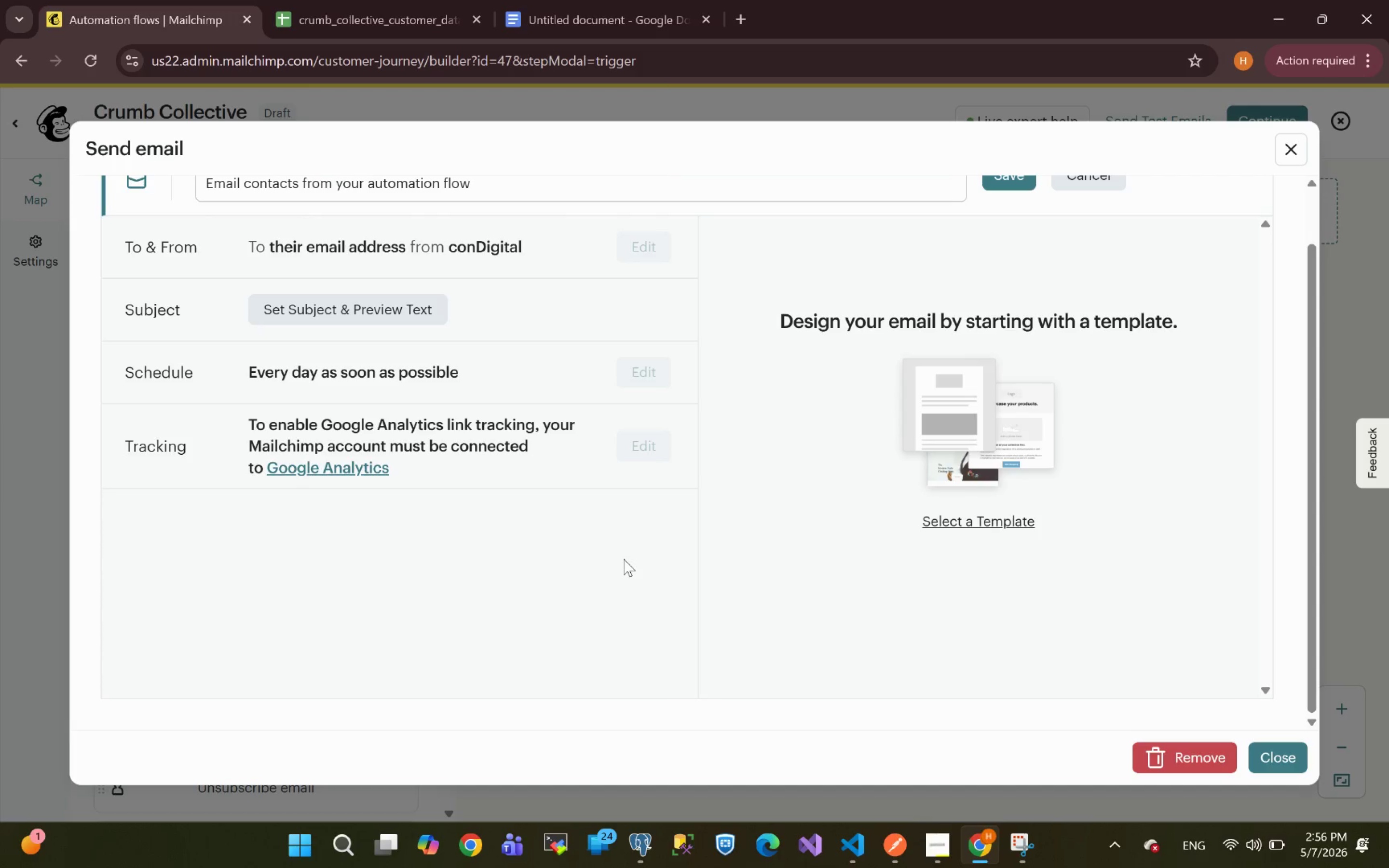 
left_click([937, 857])